 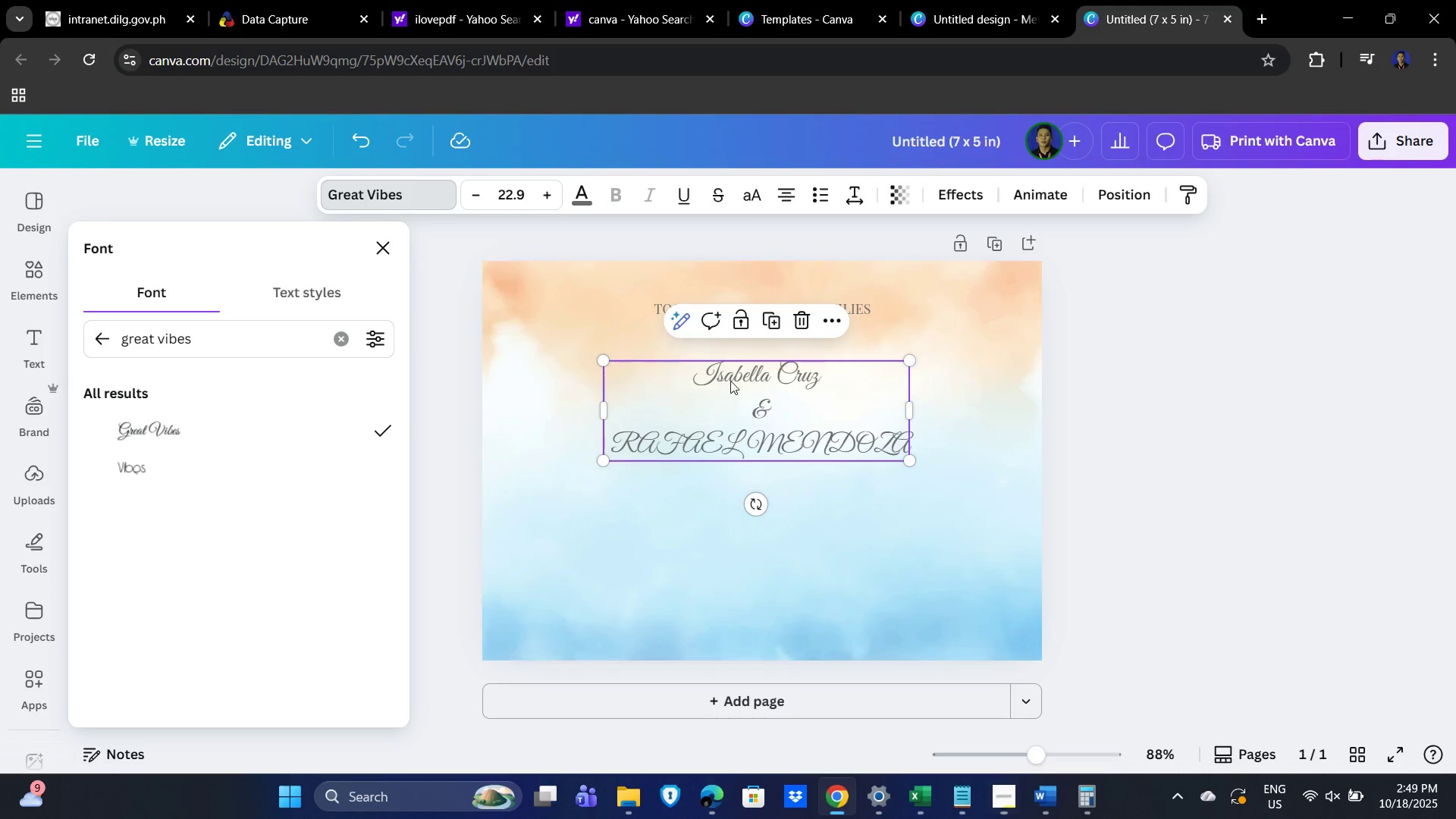 
left_click([507, 193])
 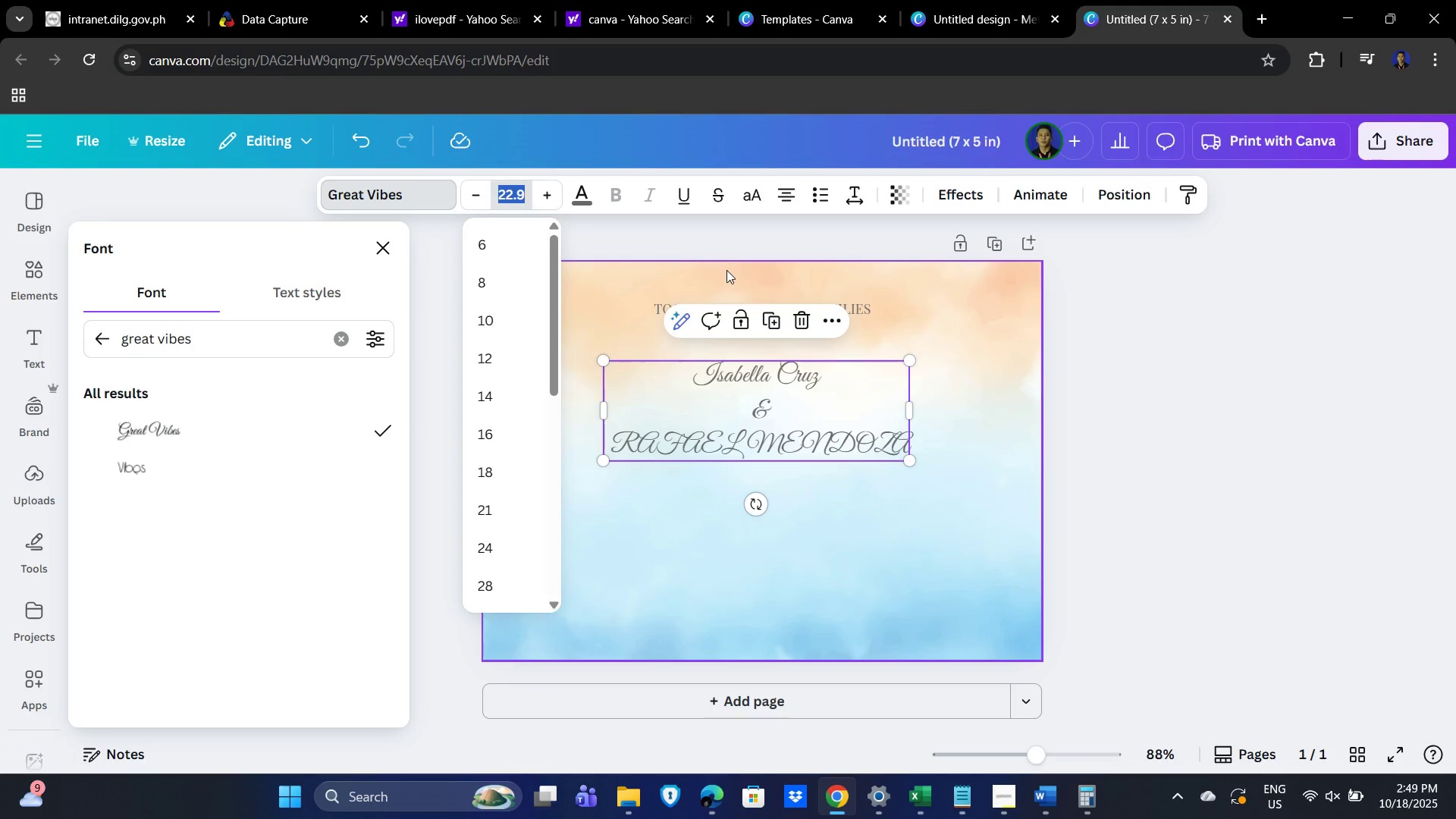 
key(Numpad4)
 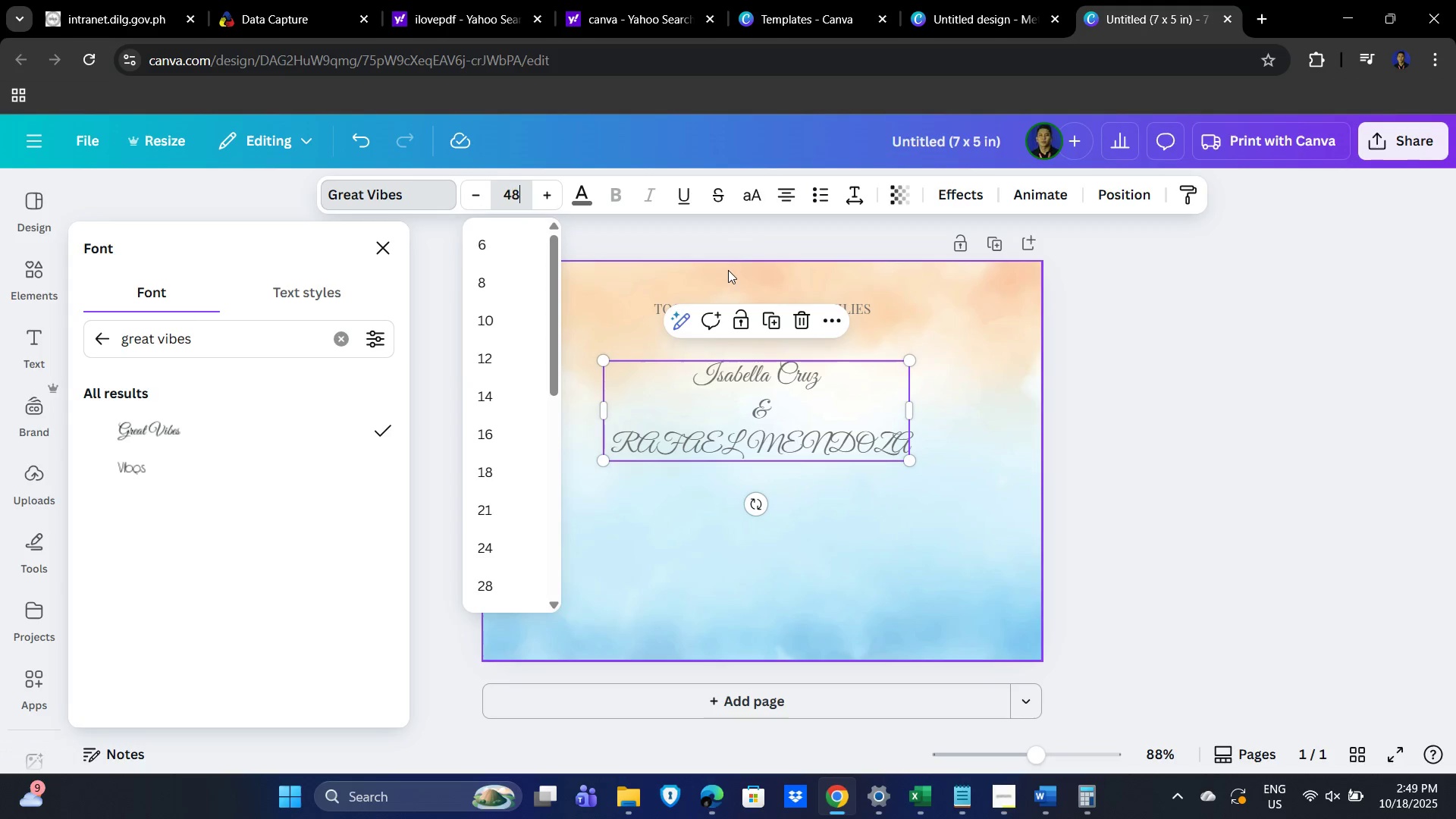 
key(Numpad8)
 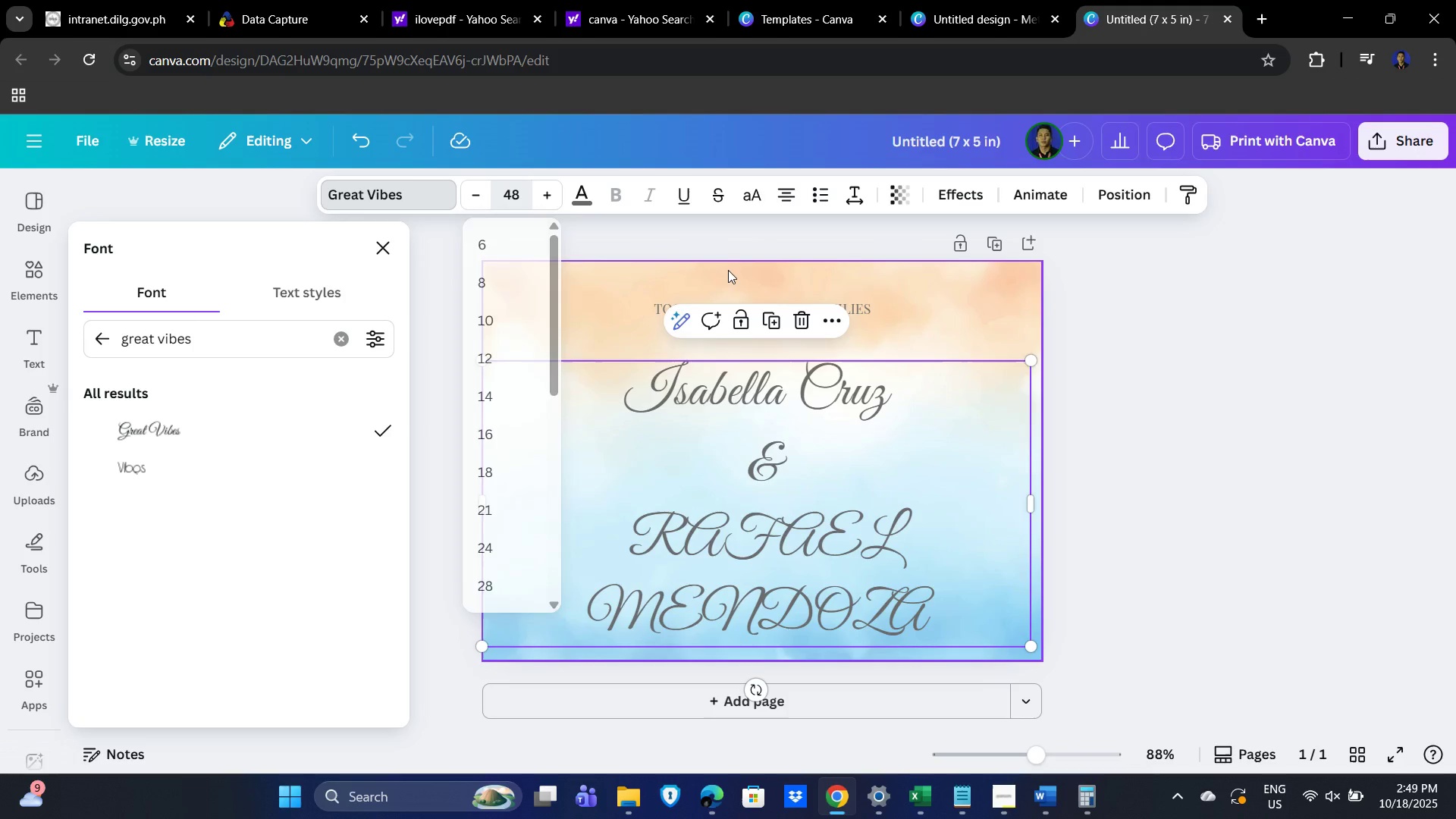 
key(NumpadEnter)
 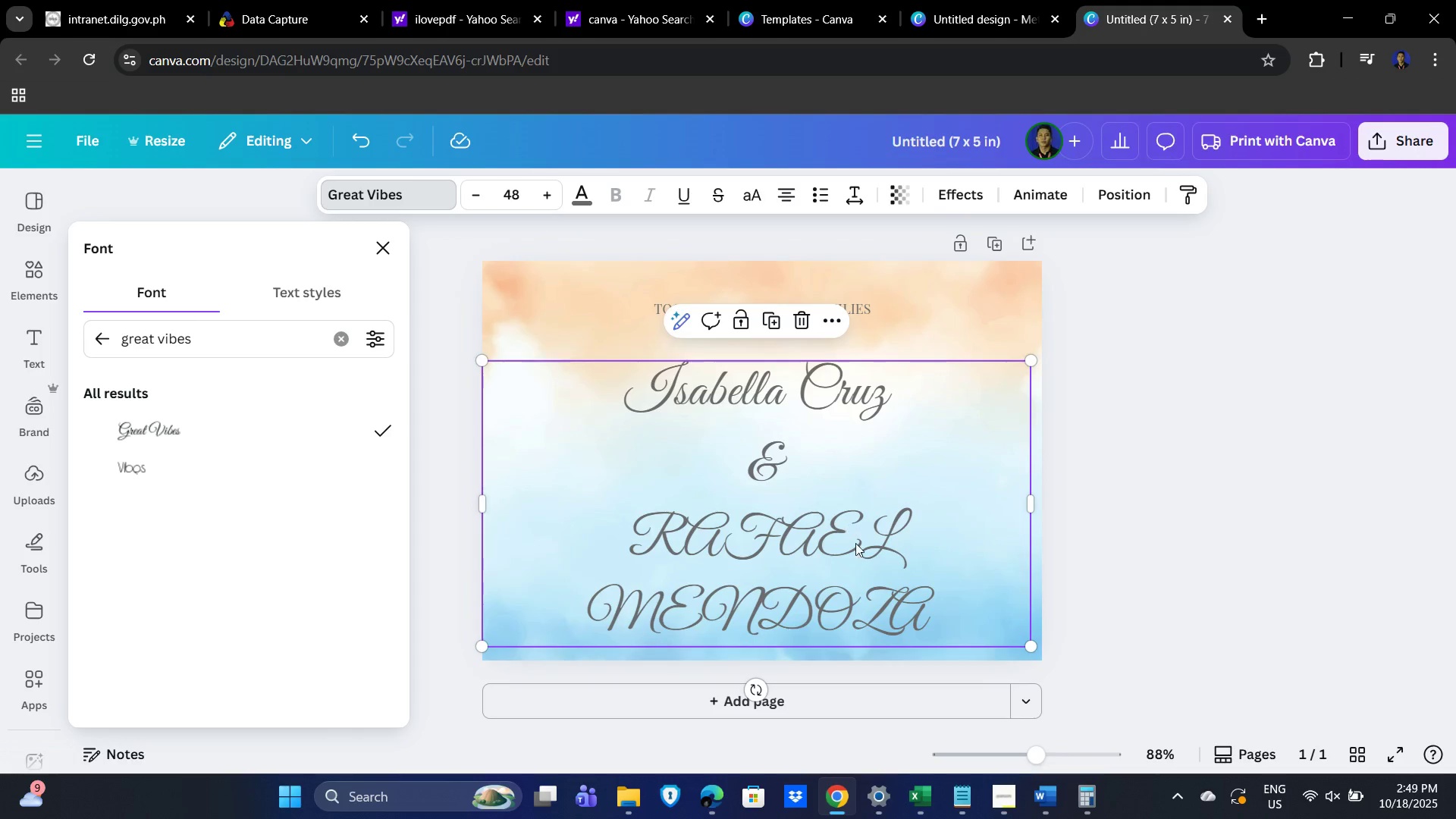 
left_click([820, 545])
 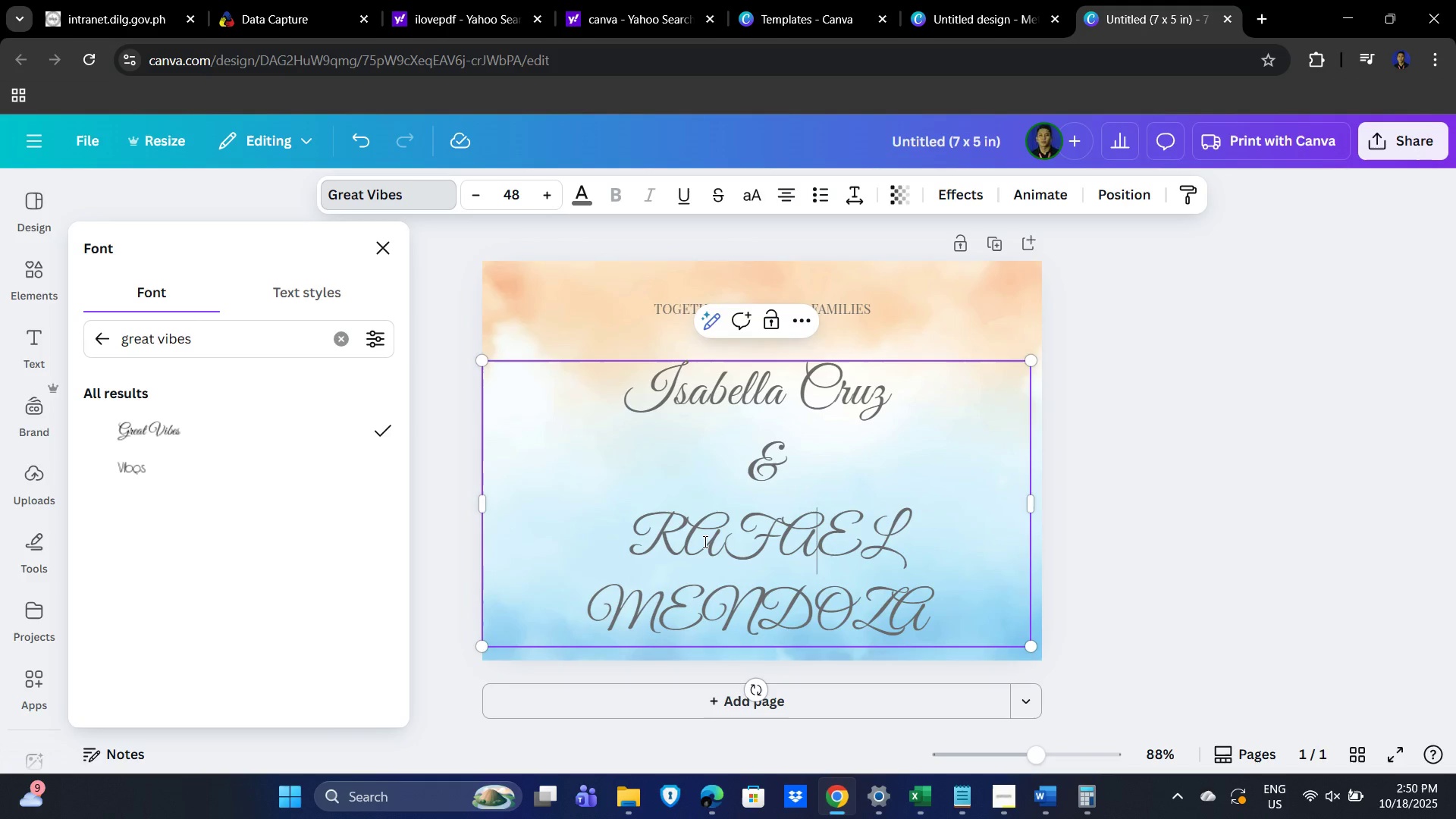 
left_click_drag(start_coordinate=[698, 538], to_coordinate=[915, 548])
 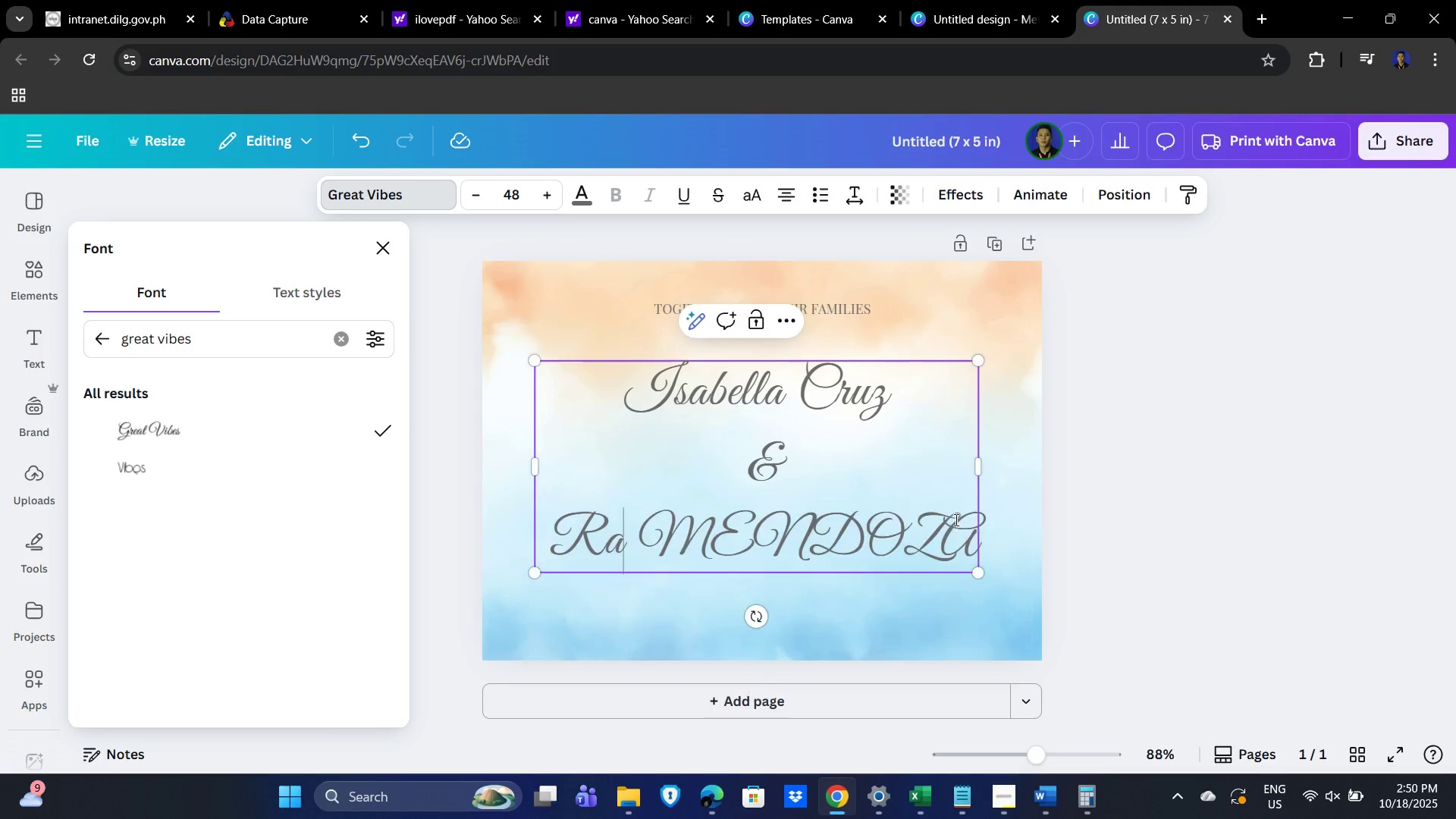 
type(afael)
 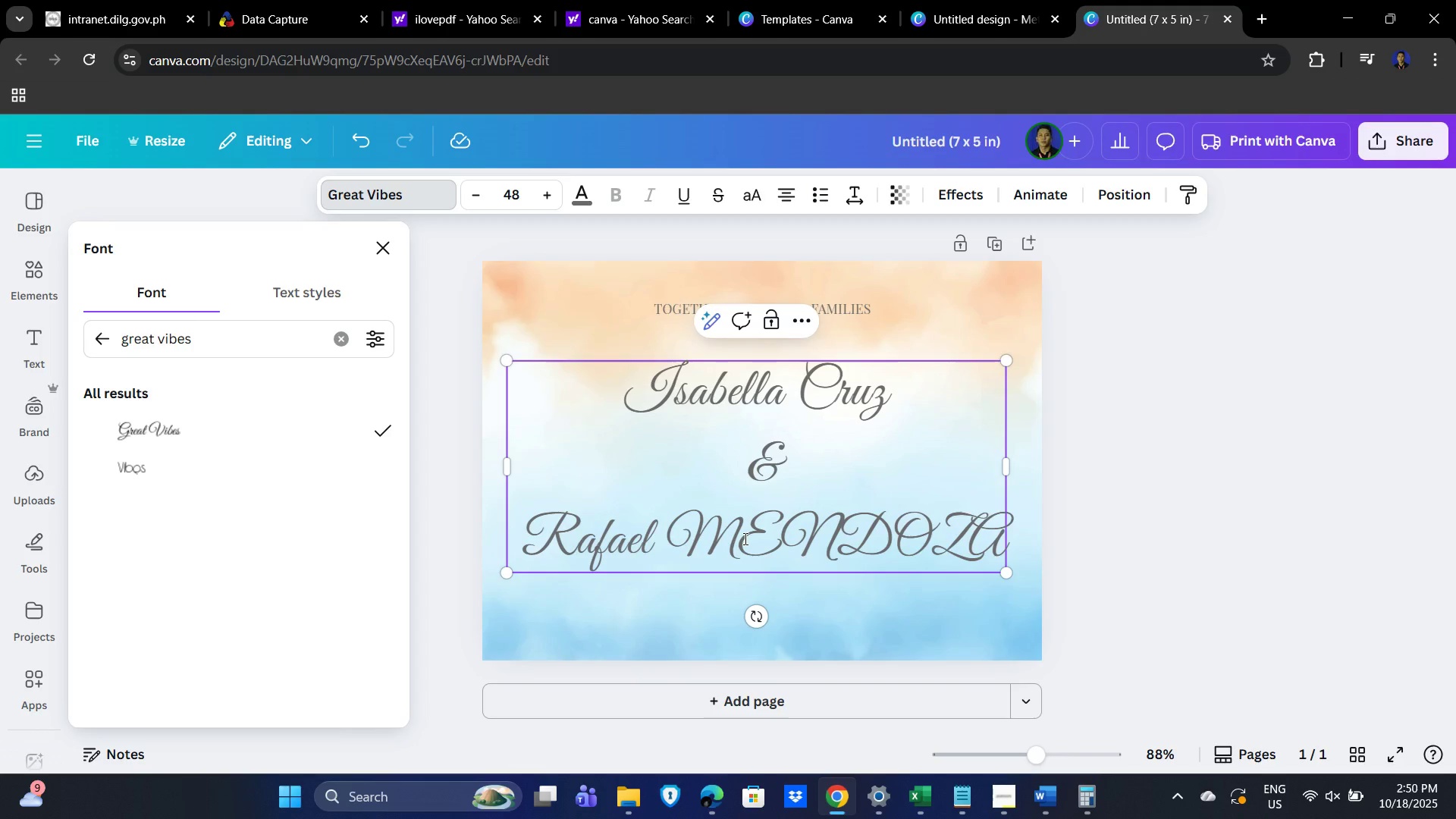 
left_click_drag(start_coordinate=[745, 538], to_coordinate=[1006, 551])
 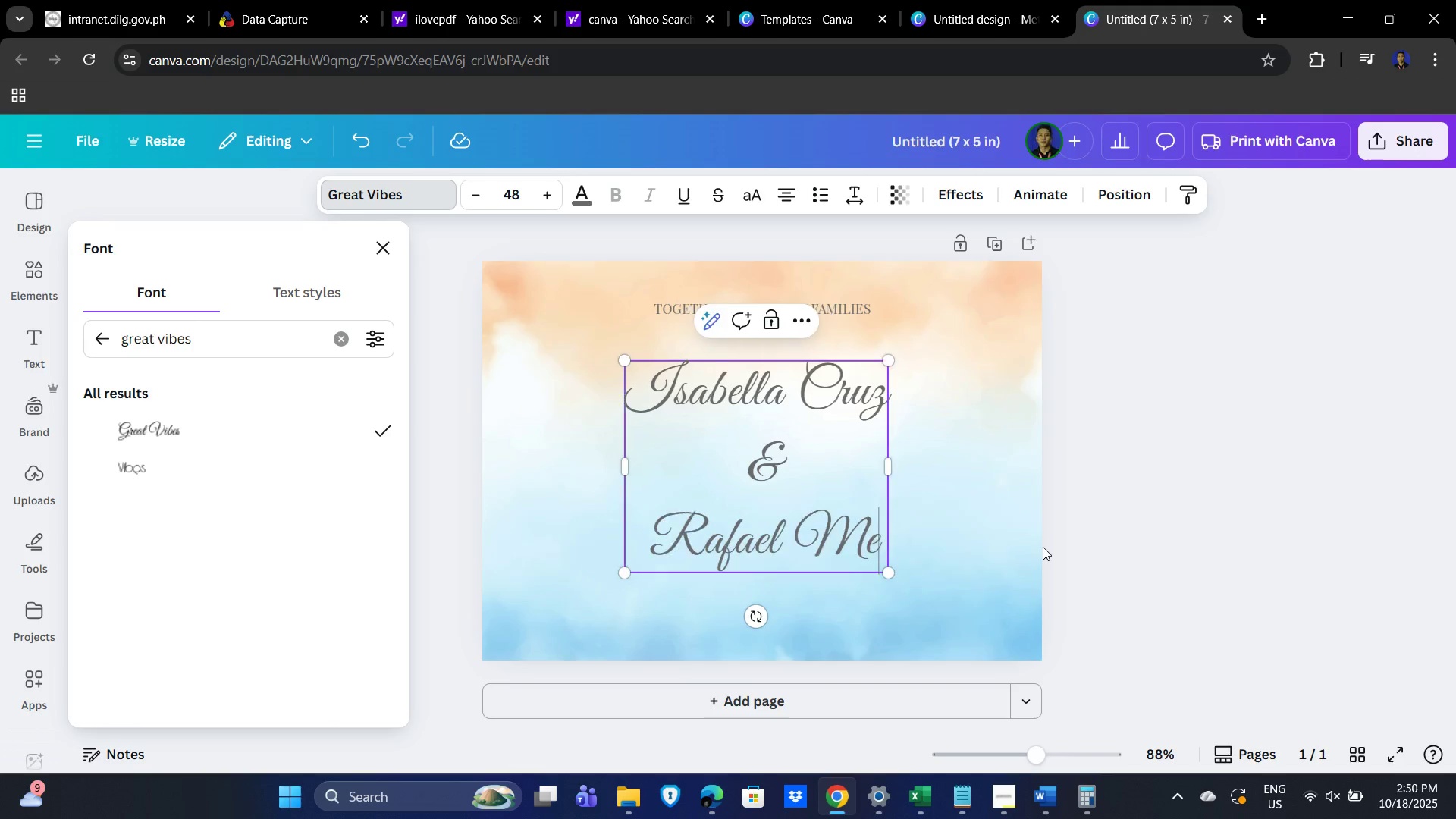 
type(endoza)
 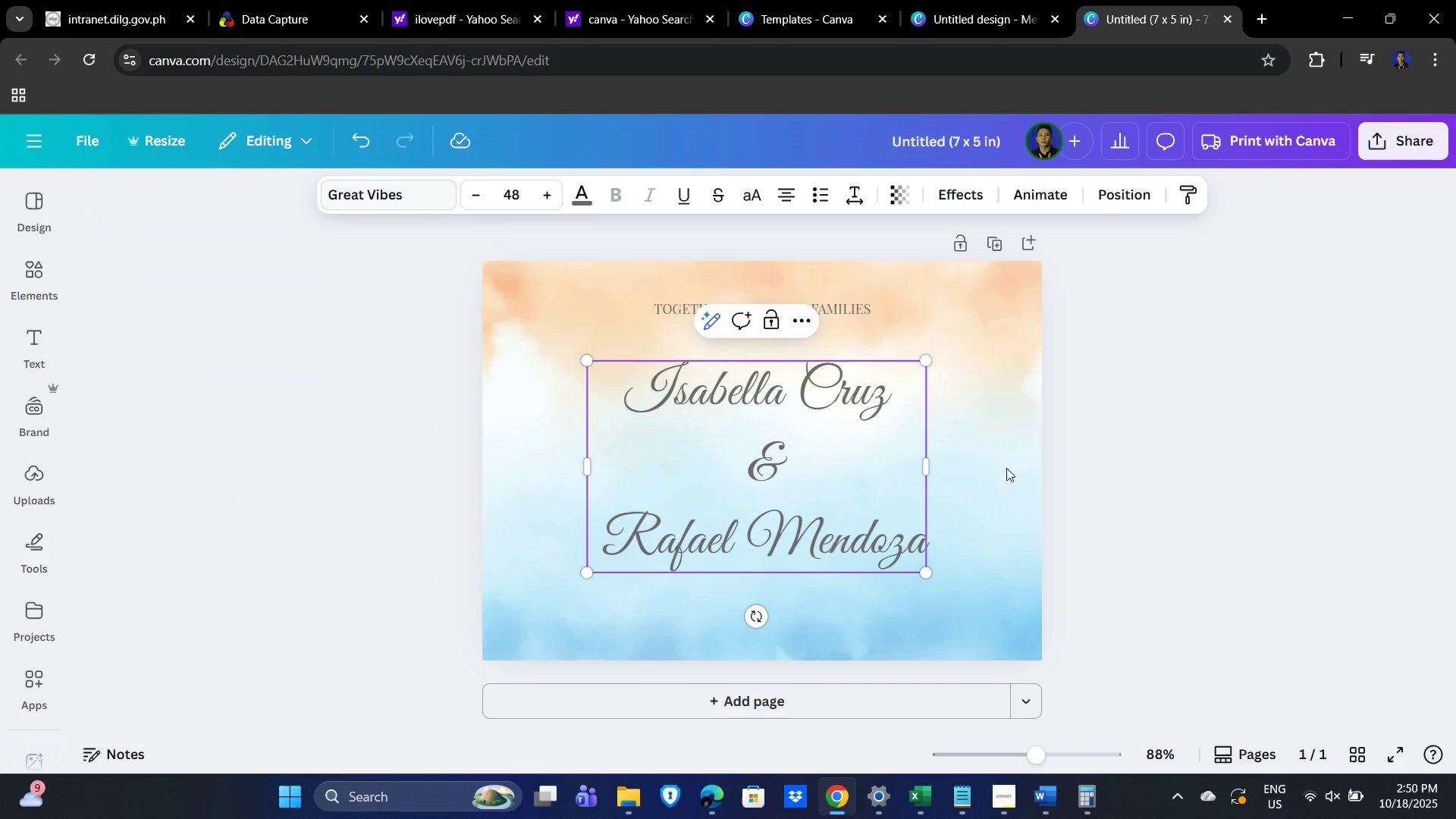 
double_click([754, 441])
 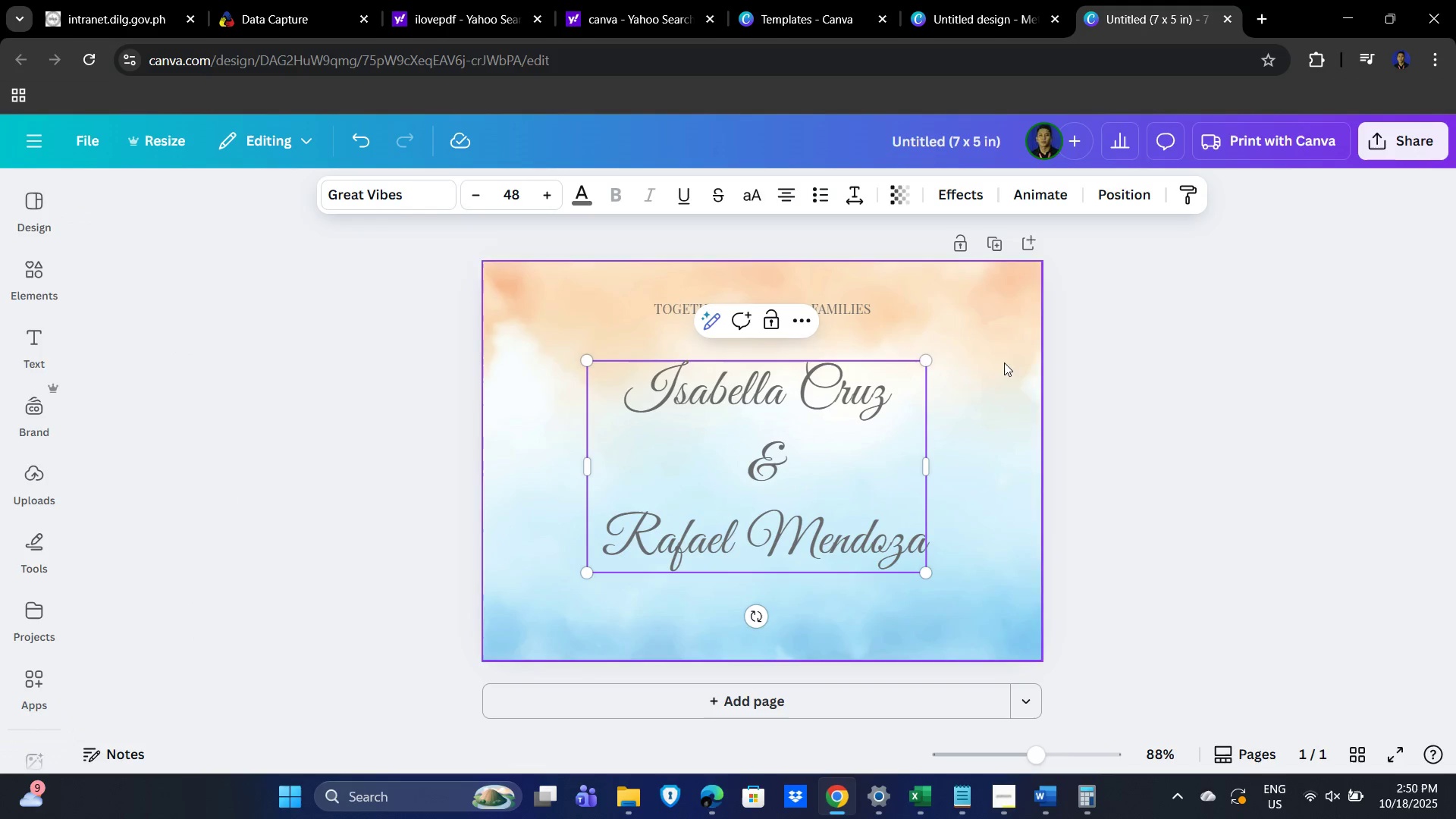 
left_click([1228, 362])
 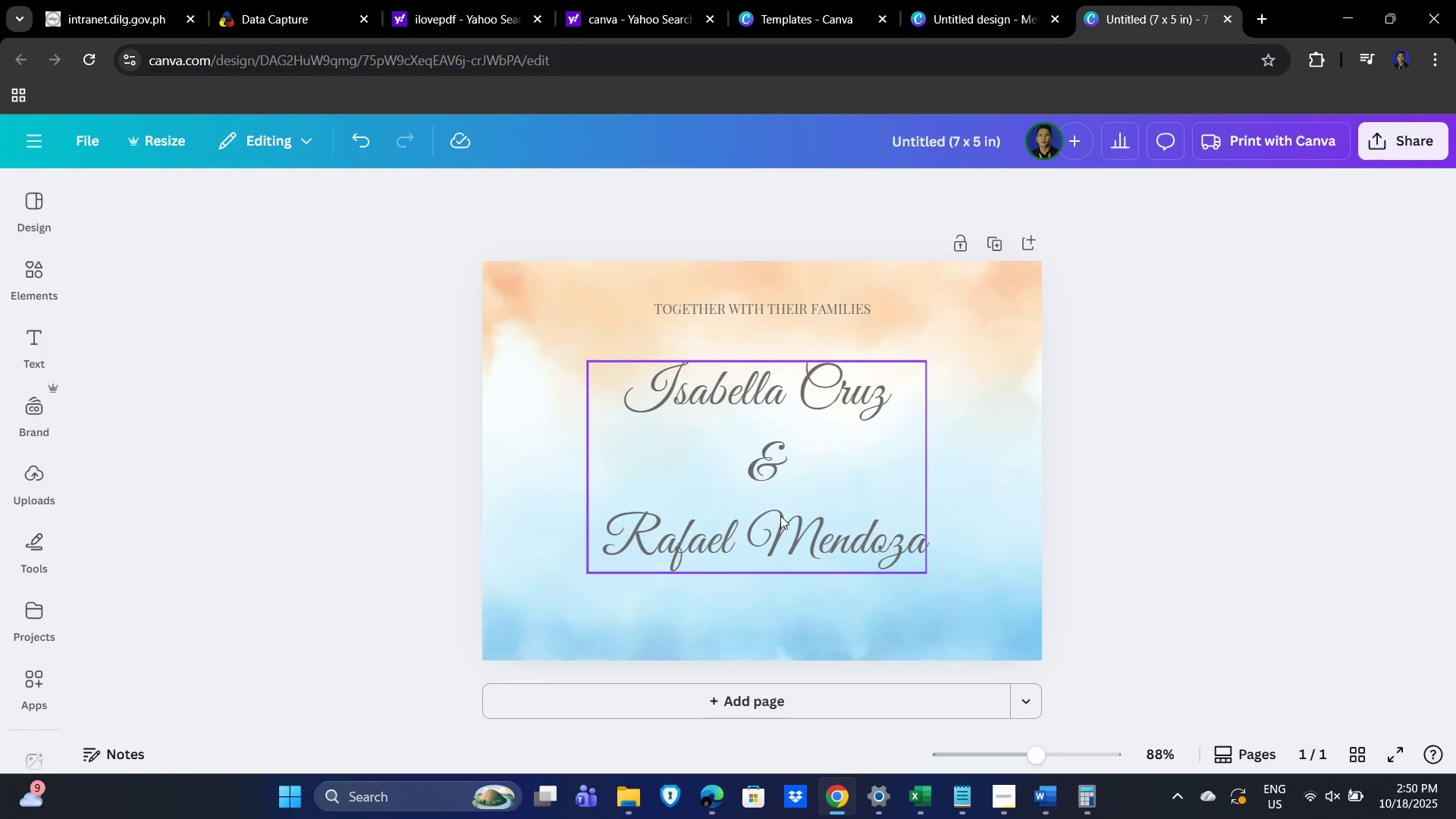 
left_click_drag(start_coordinate=[780, 516], to_coordinate=[786, 490])
 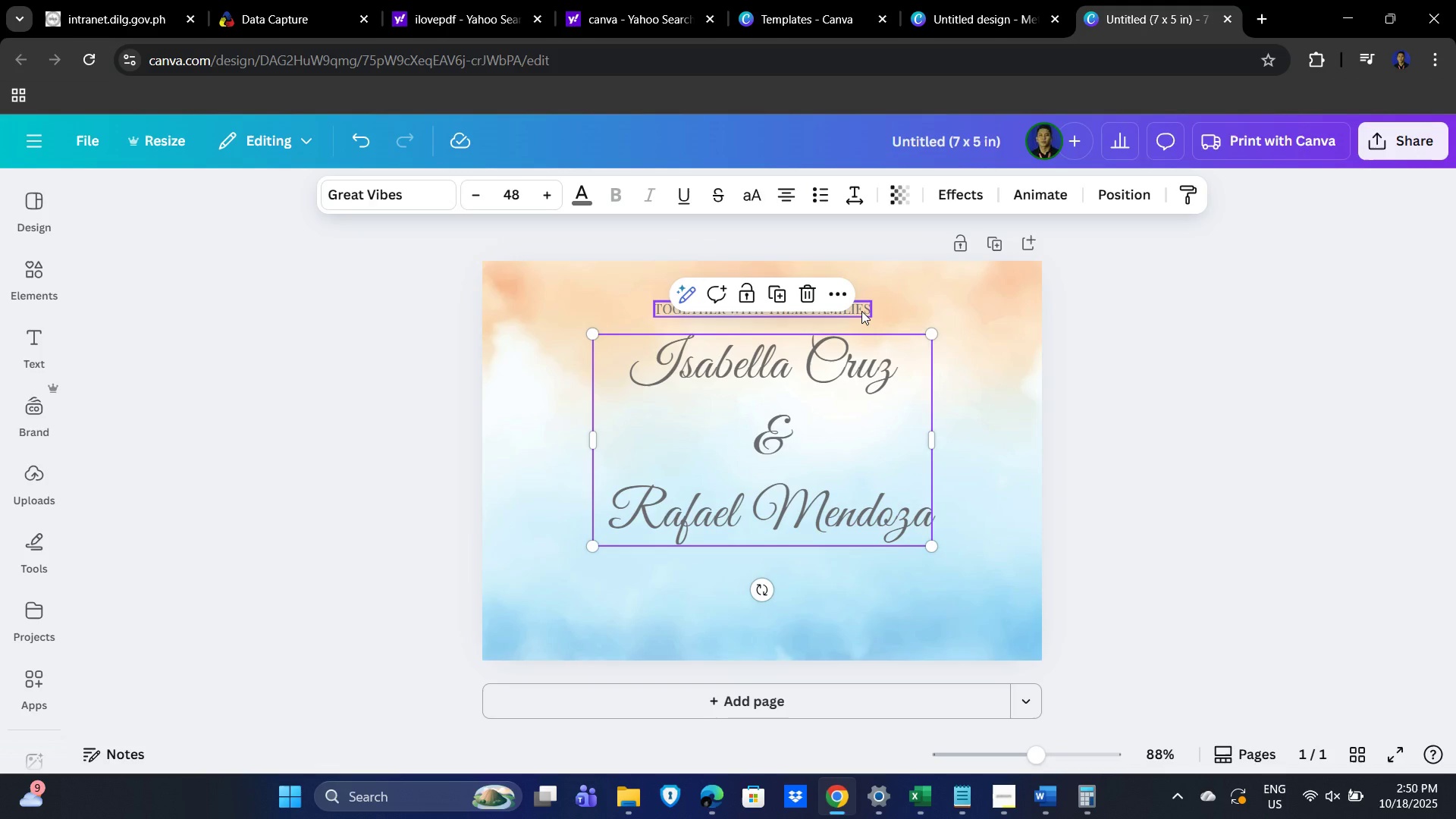 
left_click([861, 311])
 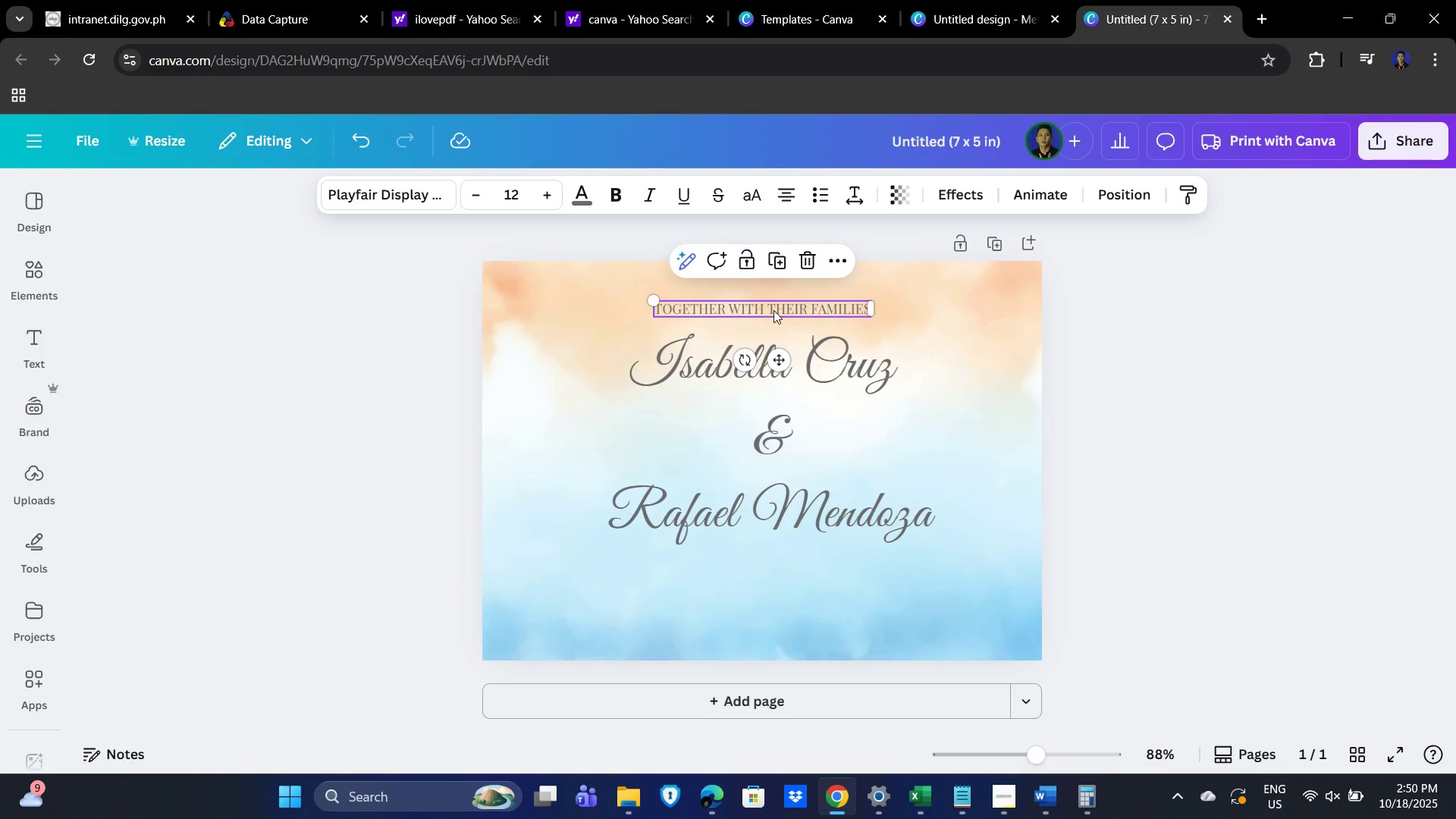 
left_click_drag(start_coordinate=[774, 309], to_coordinate=[778, 311])
 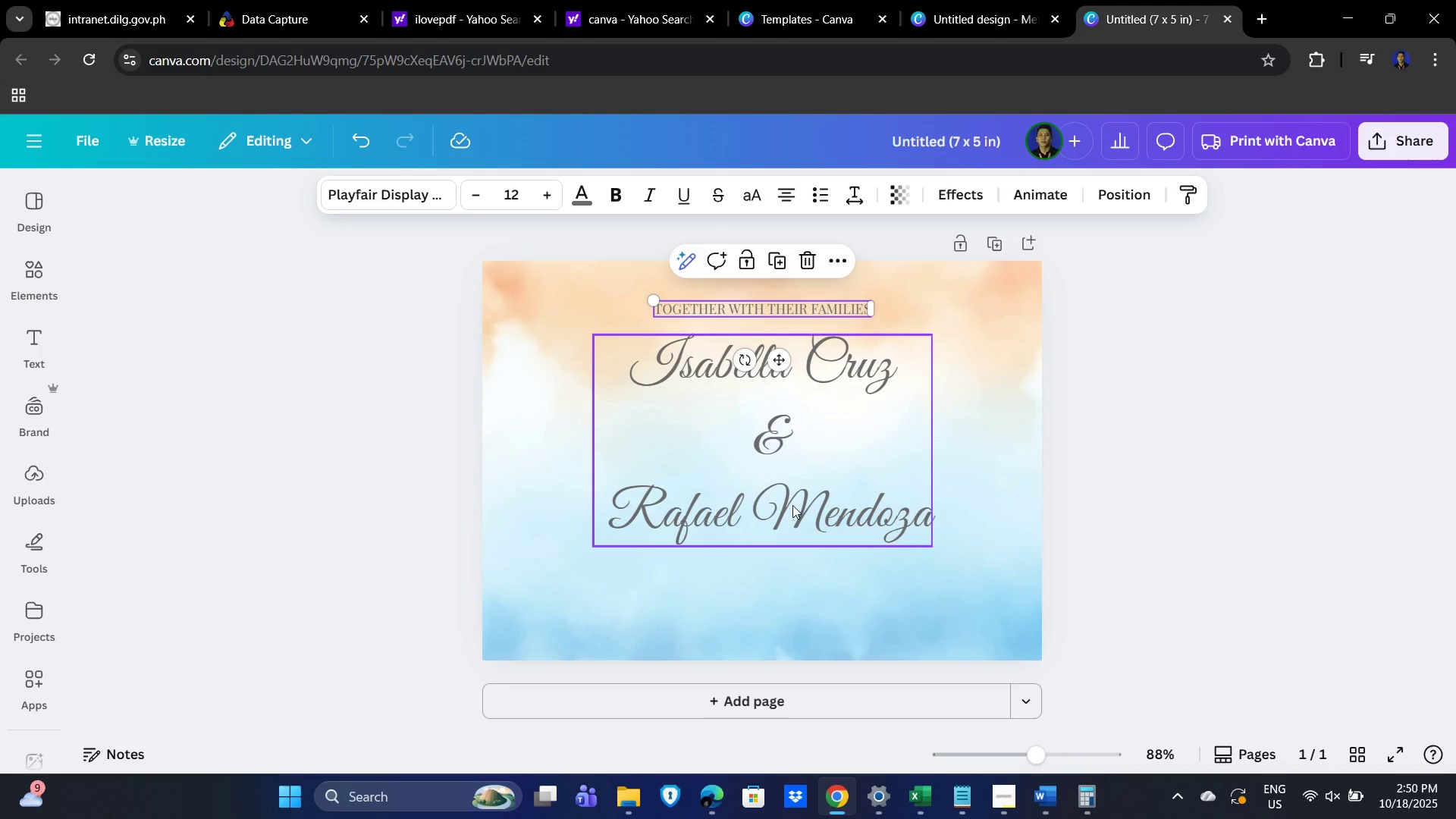 
left_click([792, 505])
 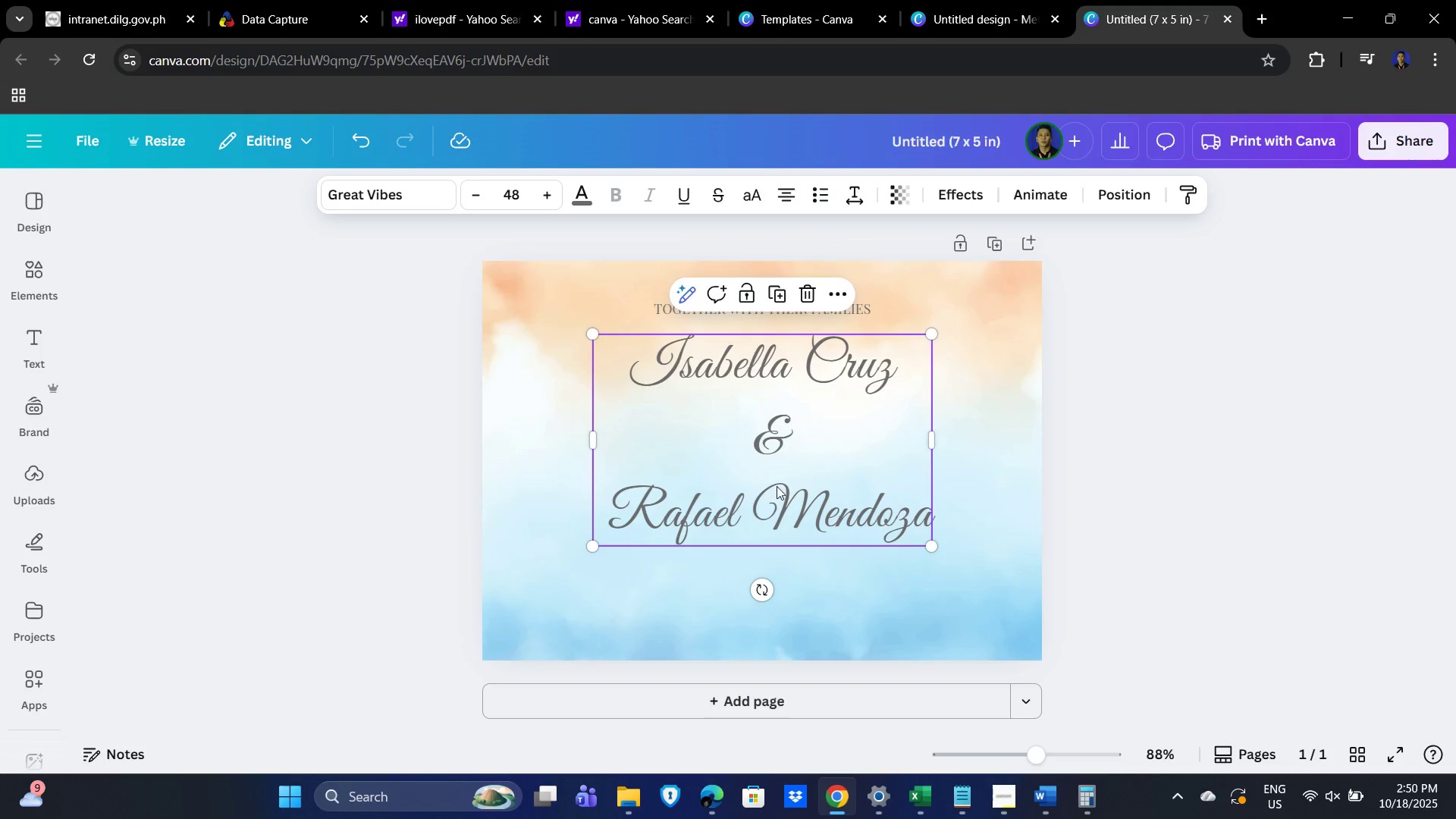 
key(Alt+AltLeft)
 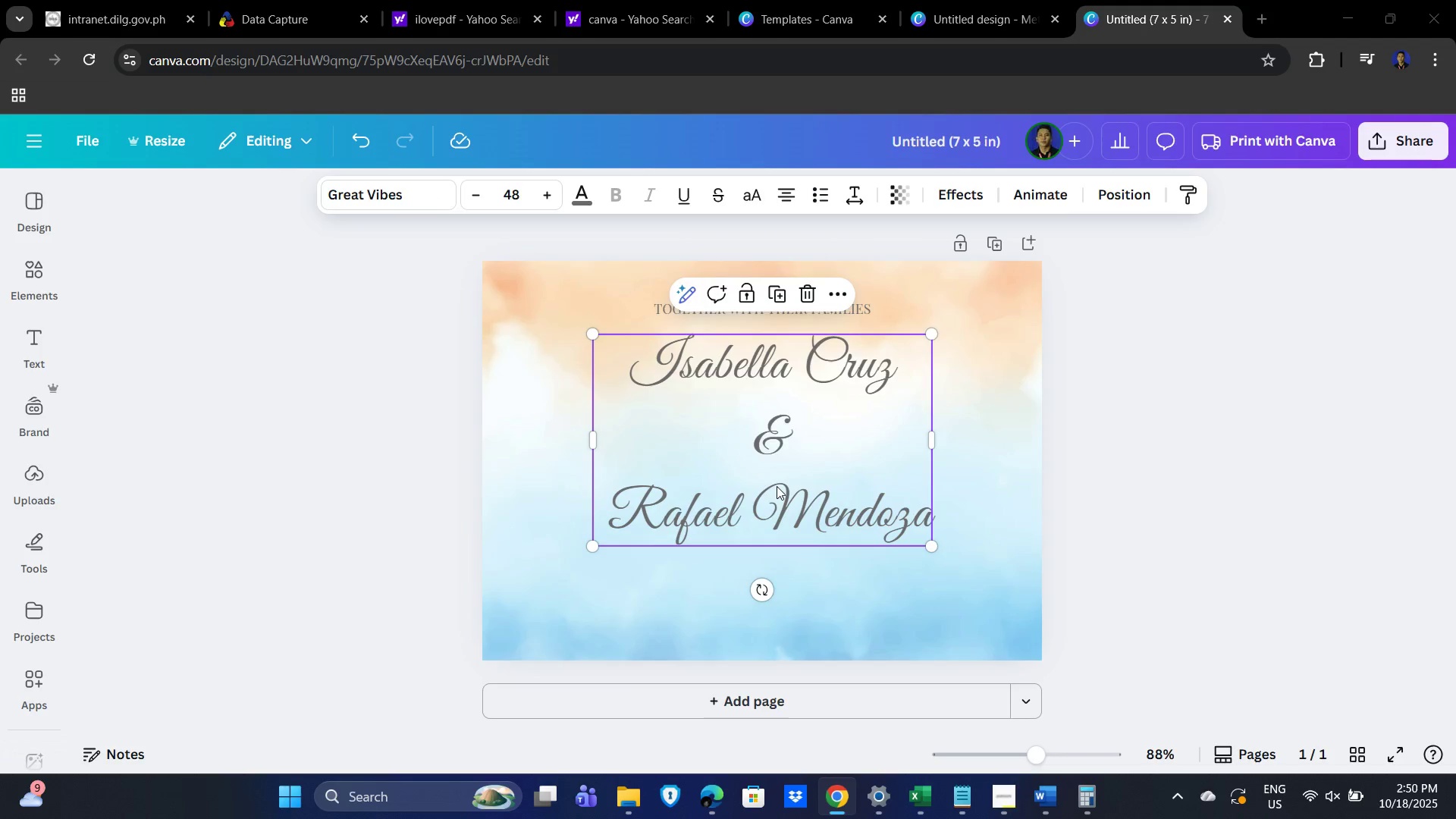 
key(Alt+Tab)